 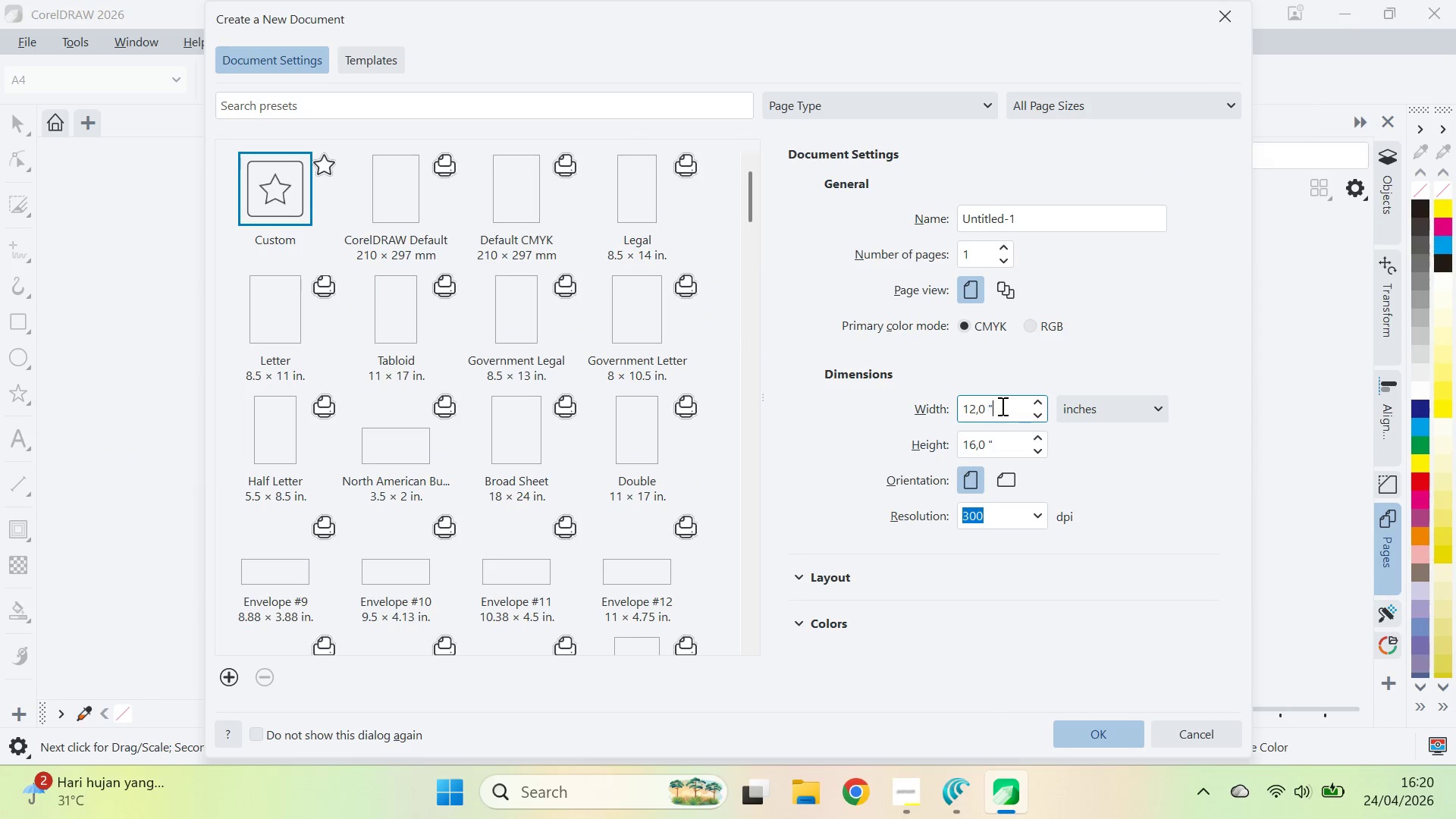 
triple_click([1001, 406])
 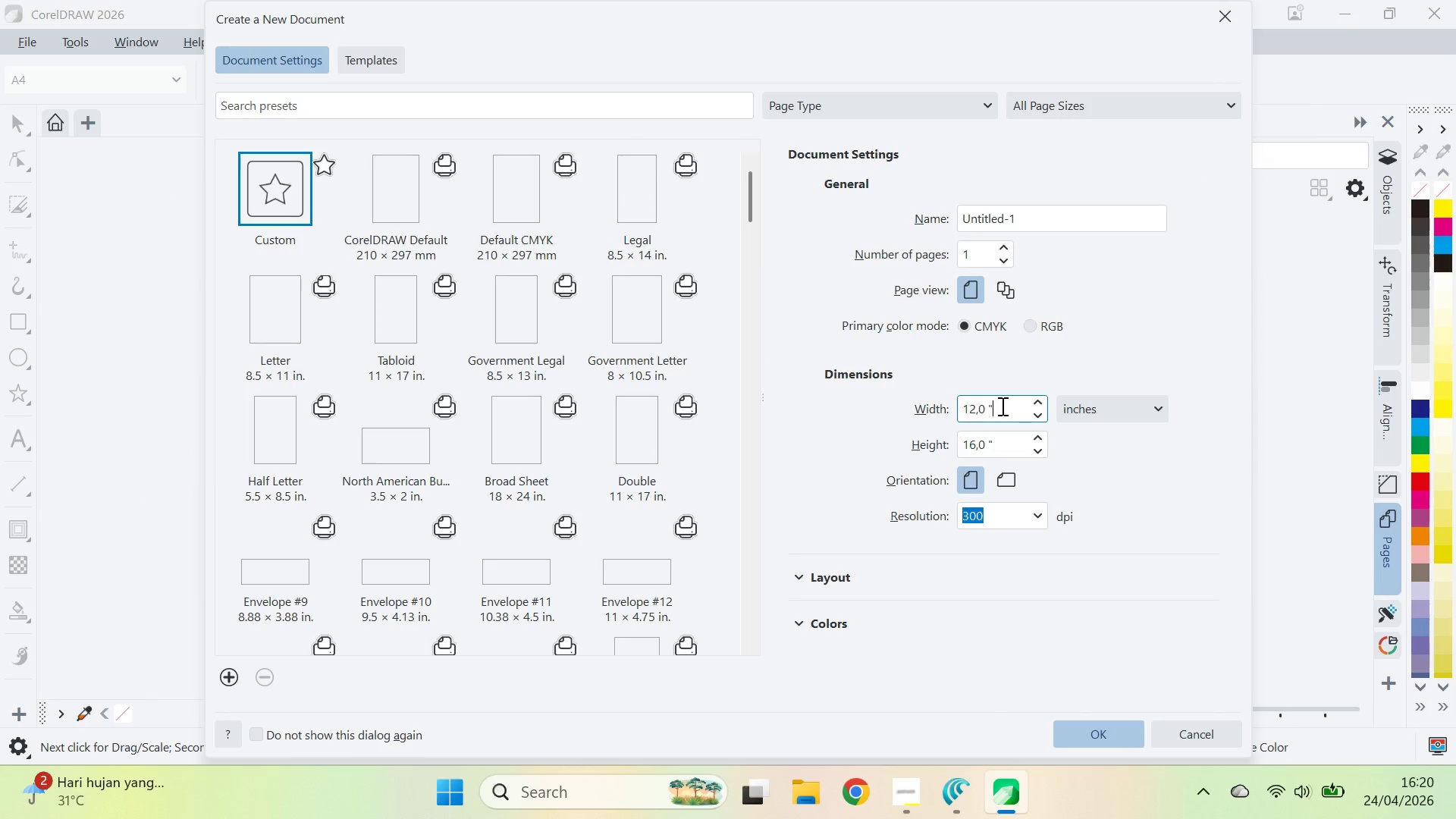 
key(Control+A)
 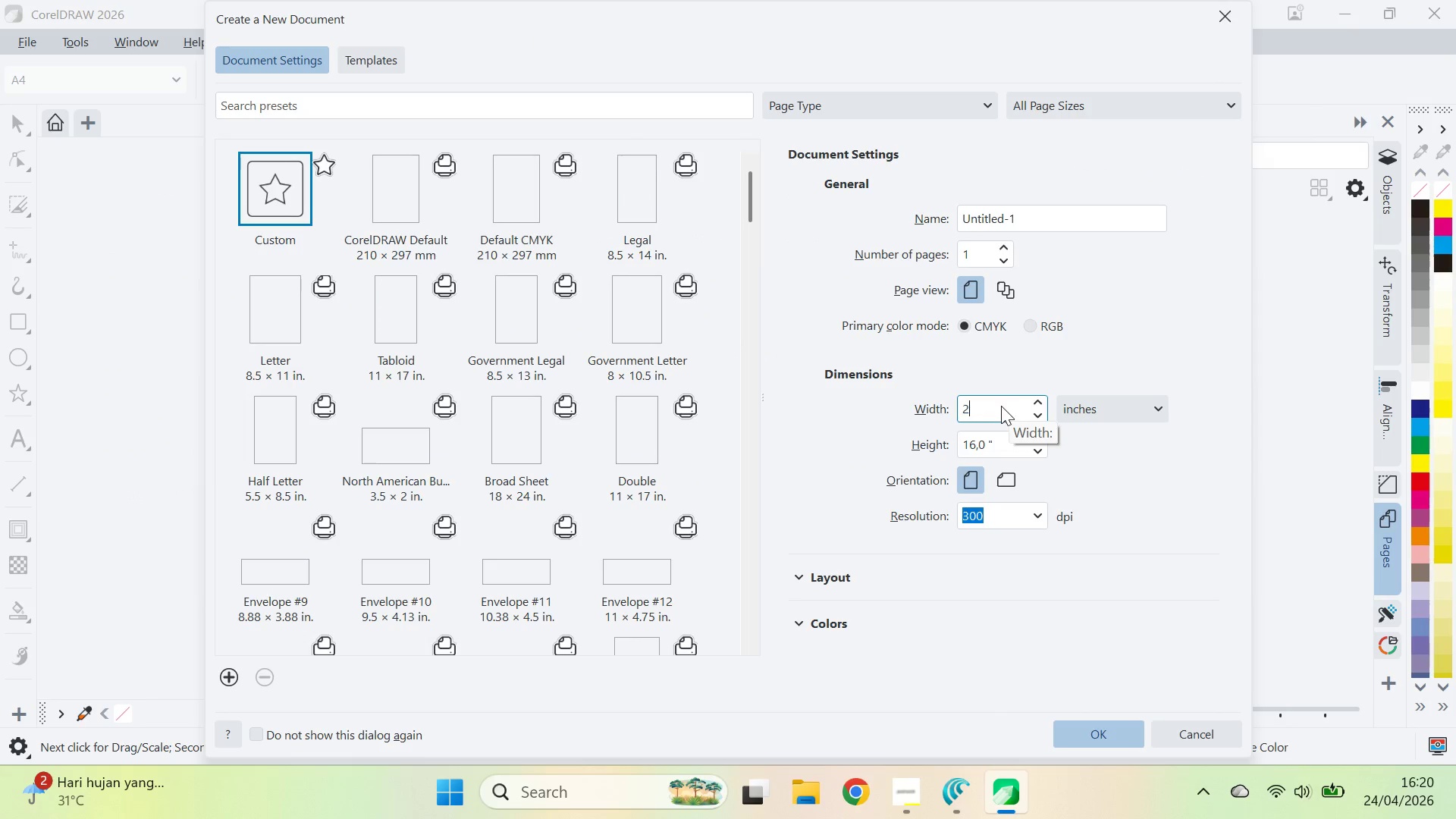 
type(24)
key(Tab)
key(Tab)
type(36)
 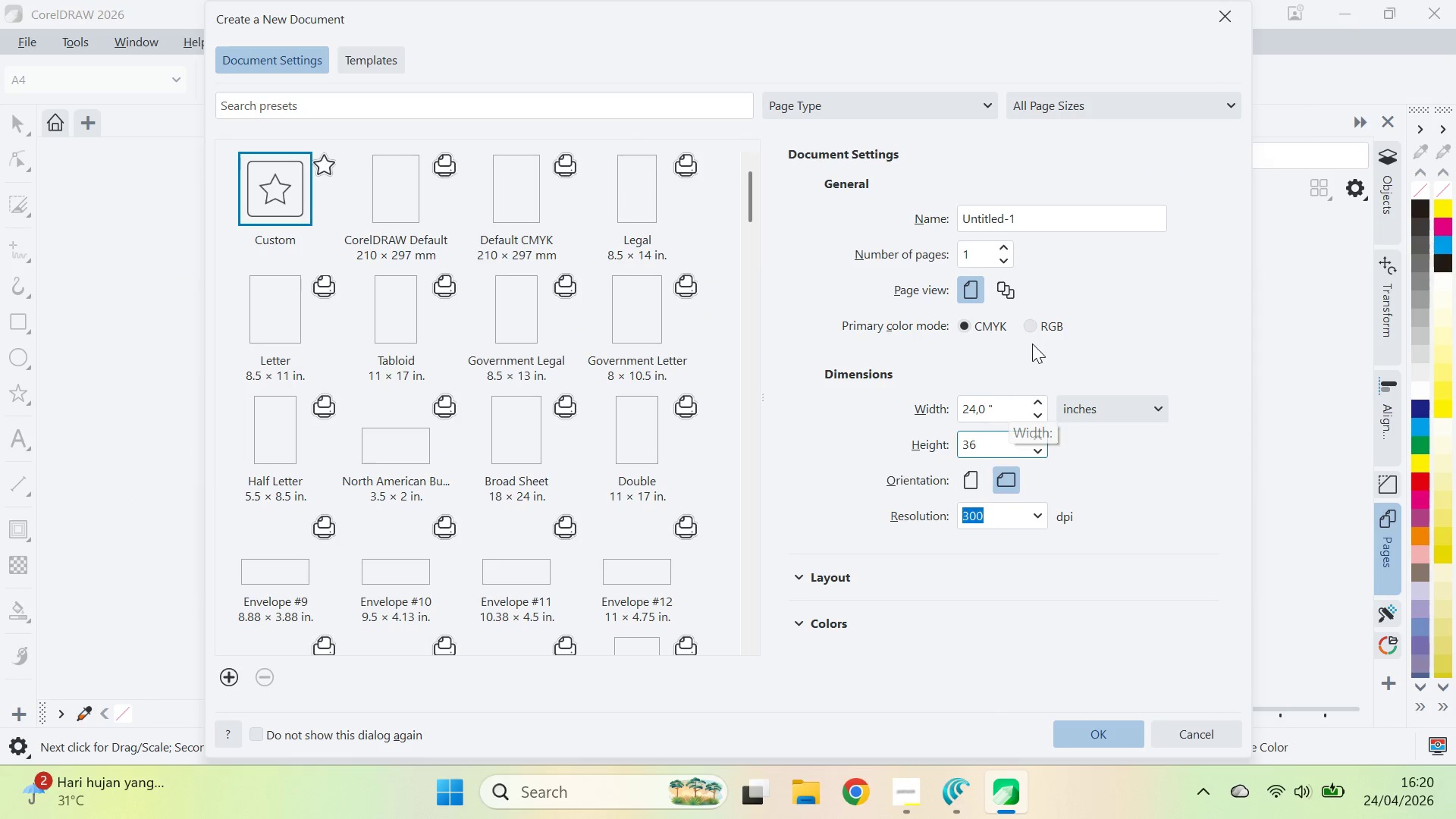 
key(Alt+AltLeft)
 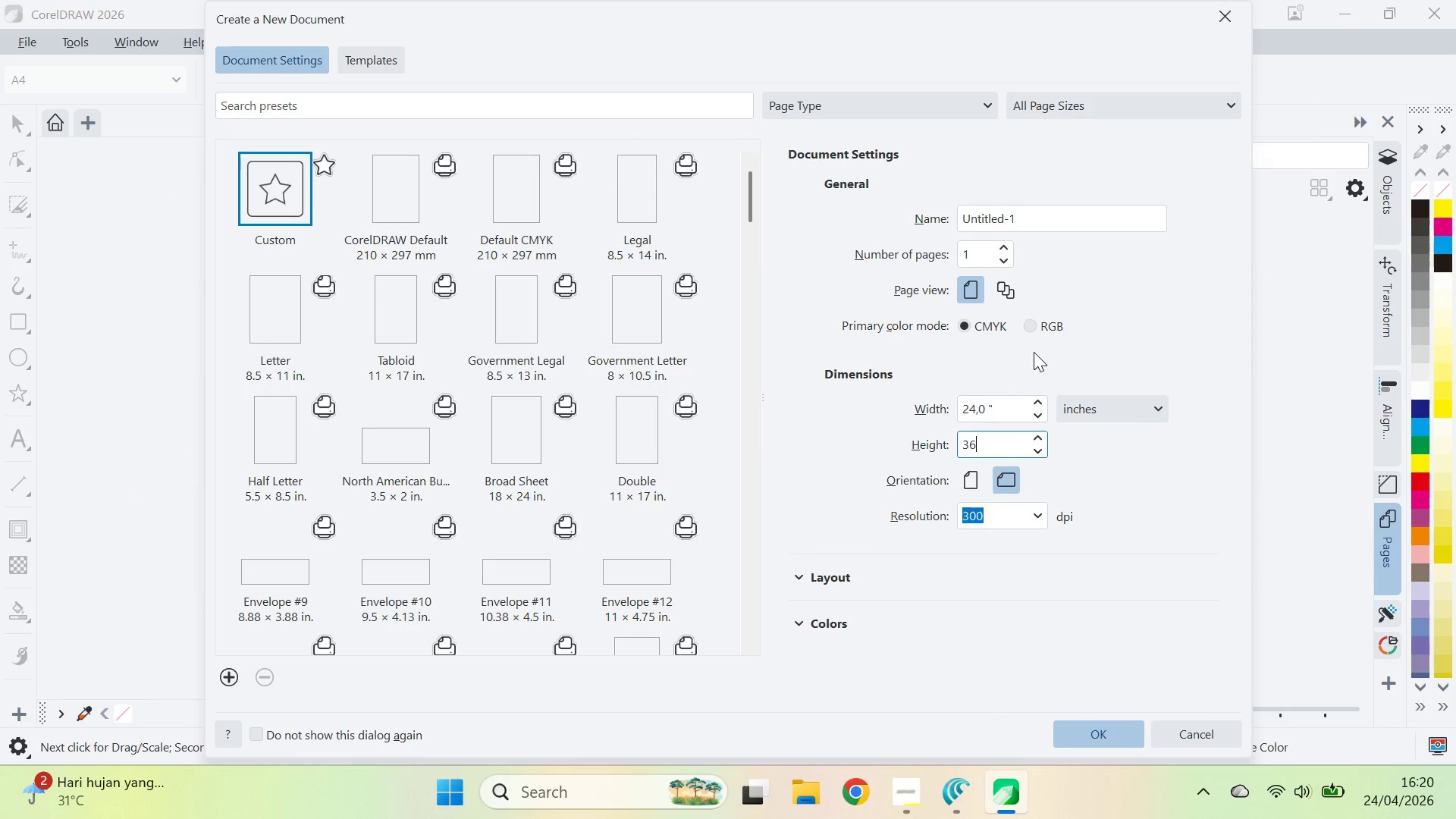 
key(Alt+AltLeft)
 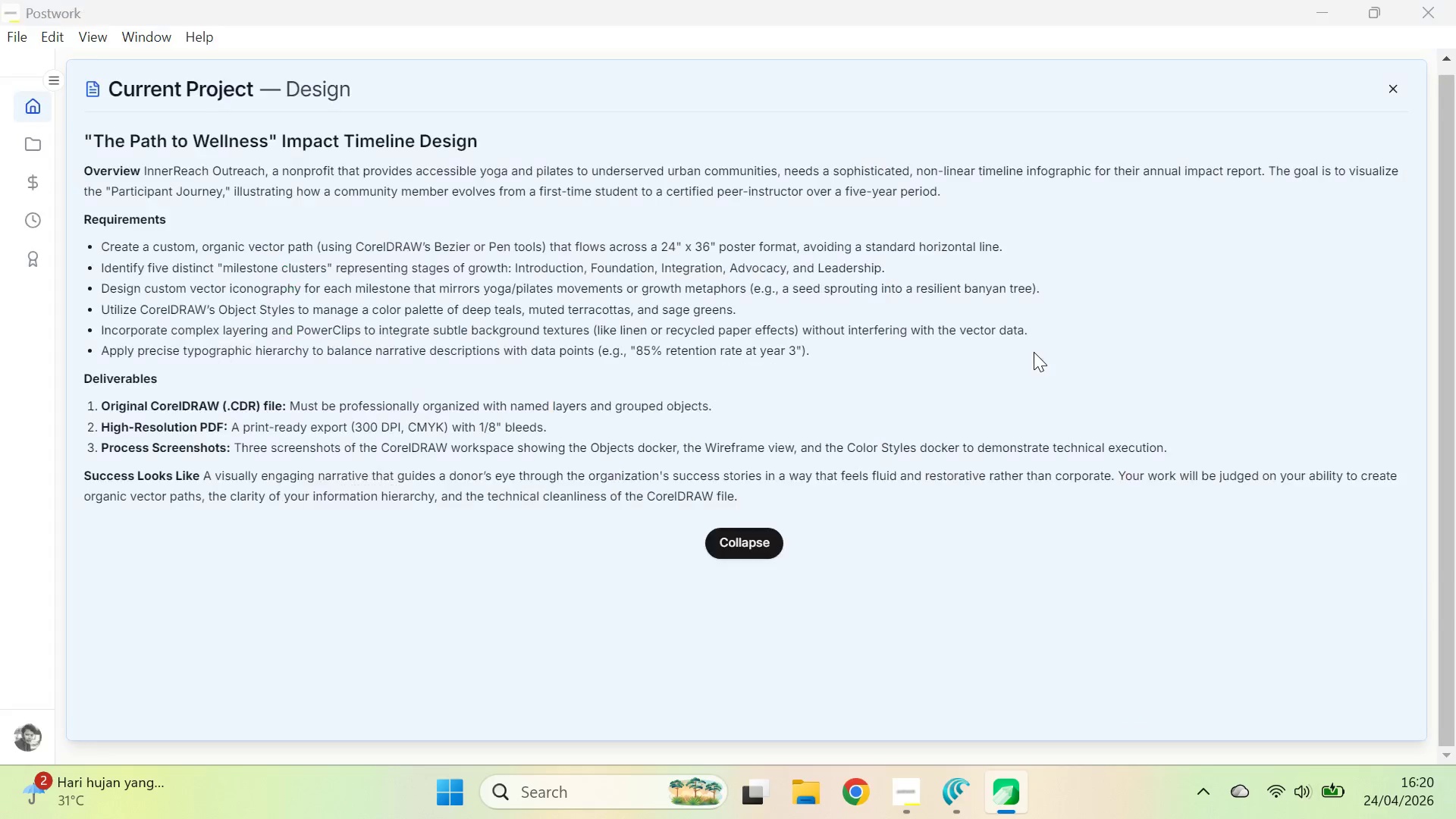 
key(Alt+Tab)